 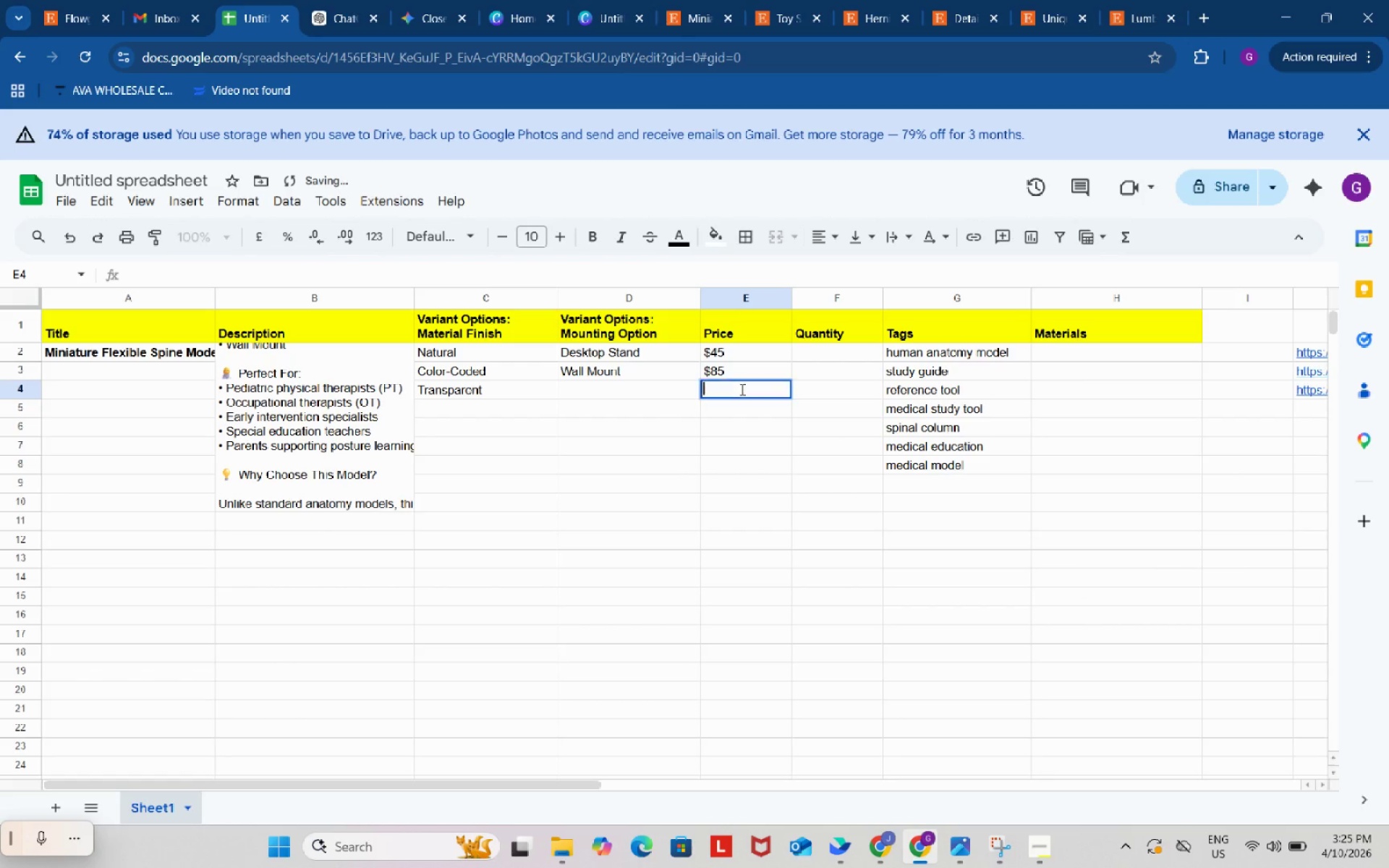 
key(Control+V)
 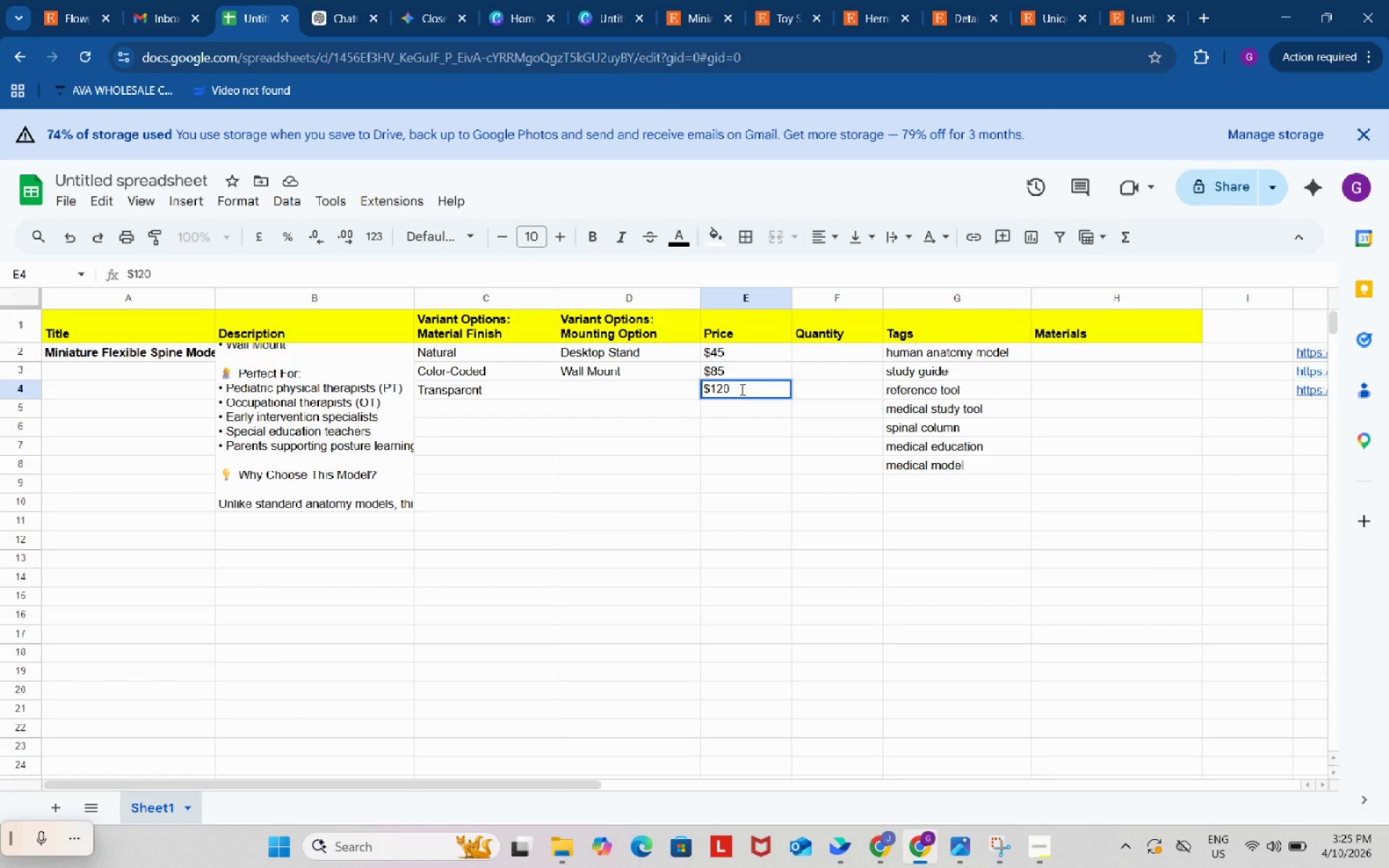 
left_click([744, 471])
 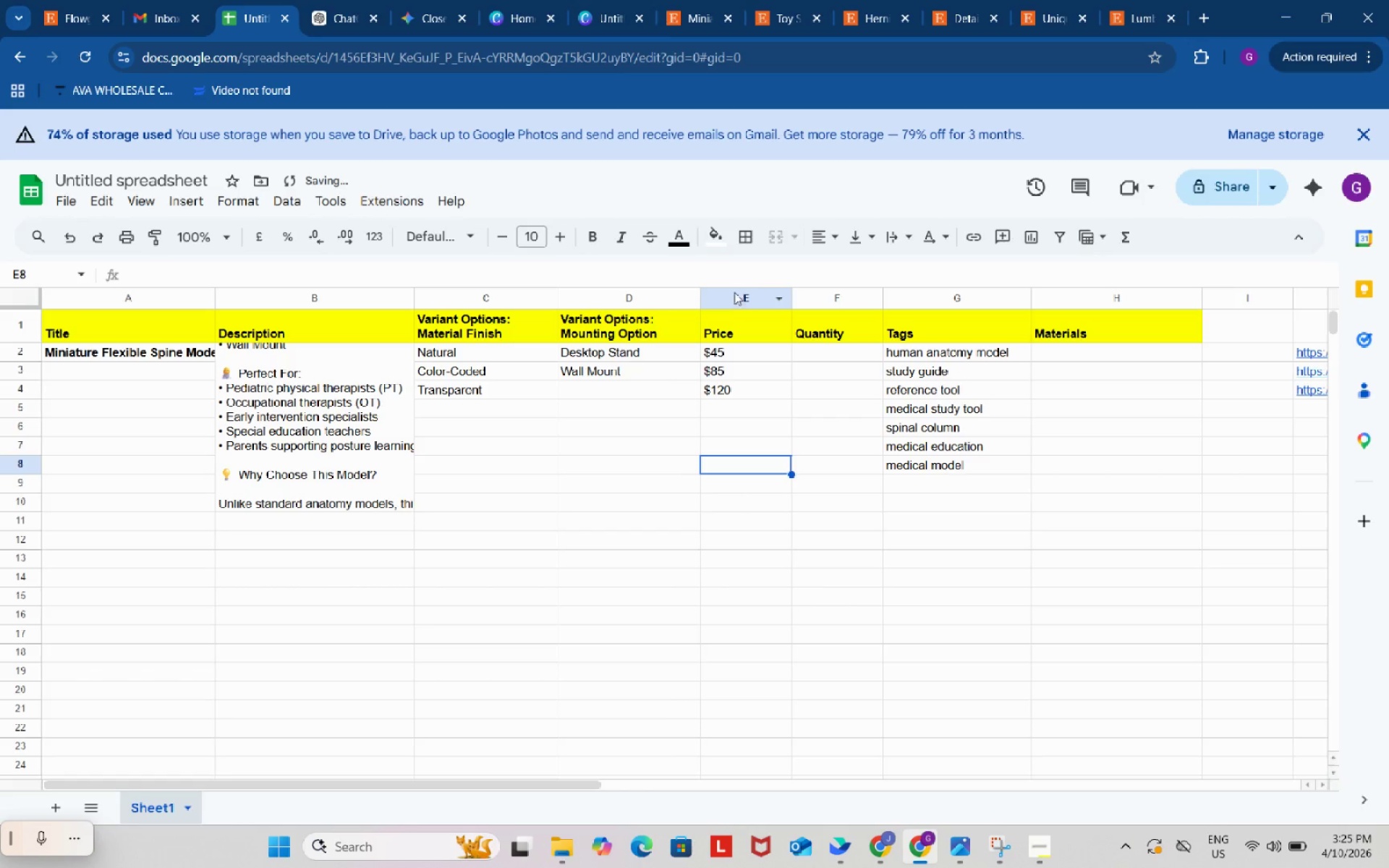 
left_click([724, 294])
 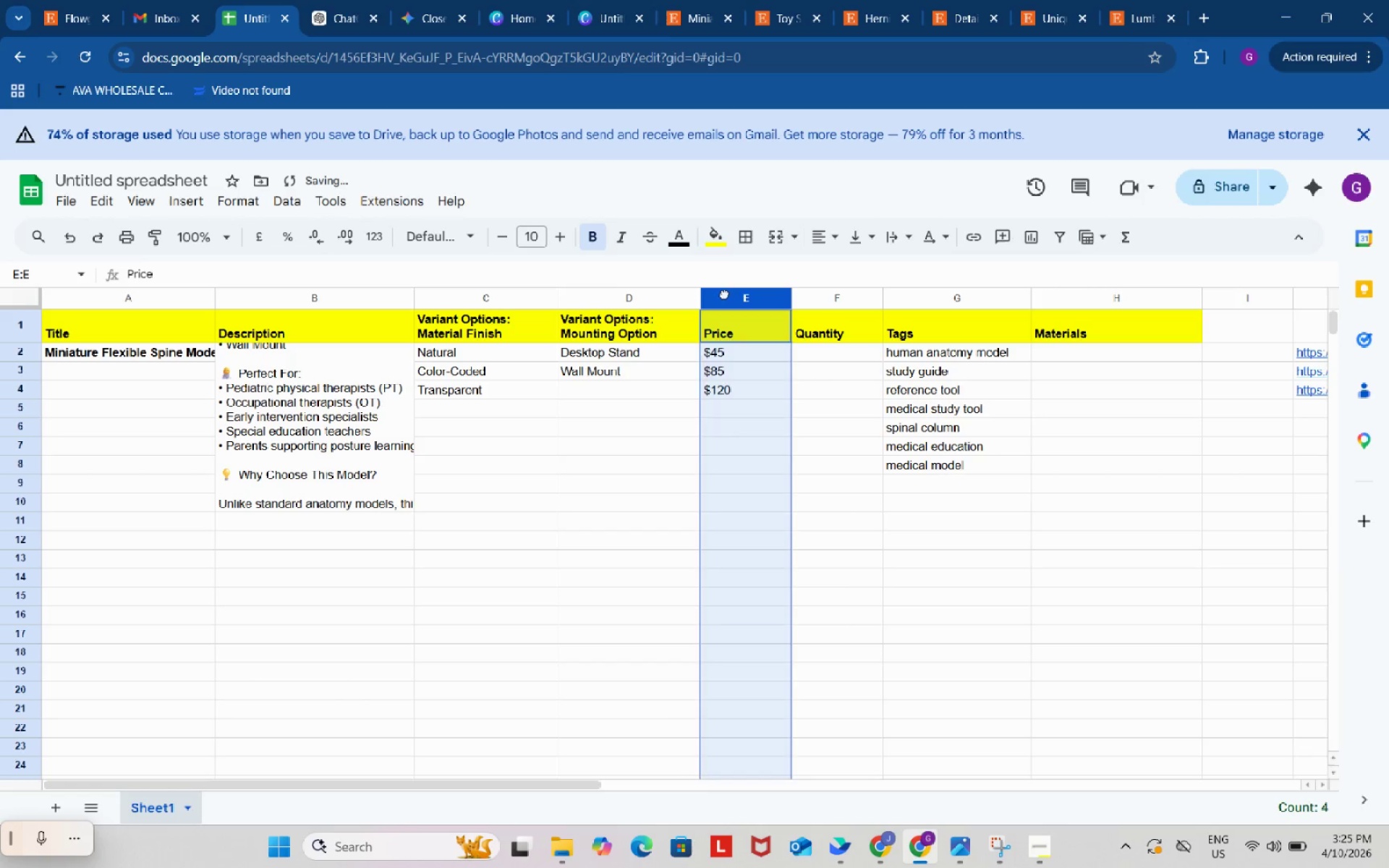 
left_click_drag(start_coordinate=[724, 294], to_coordinate=[454, 299])
 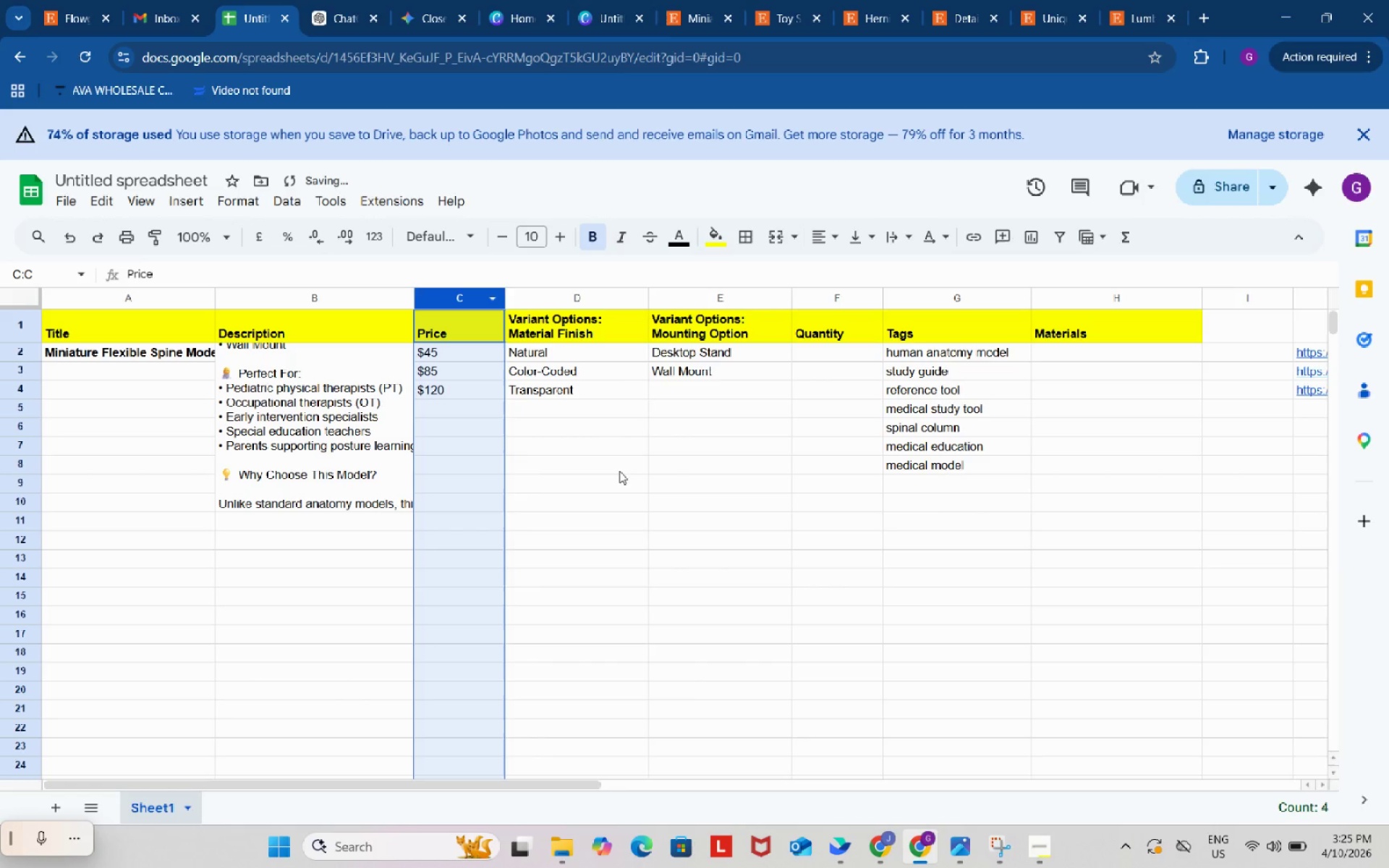 
left_click([739, 482])
 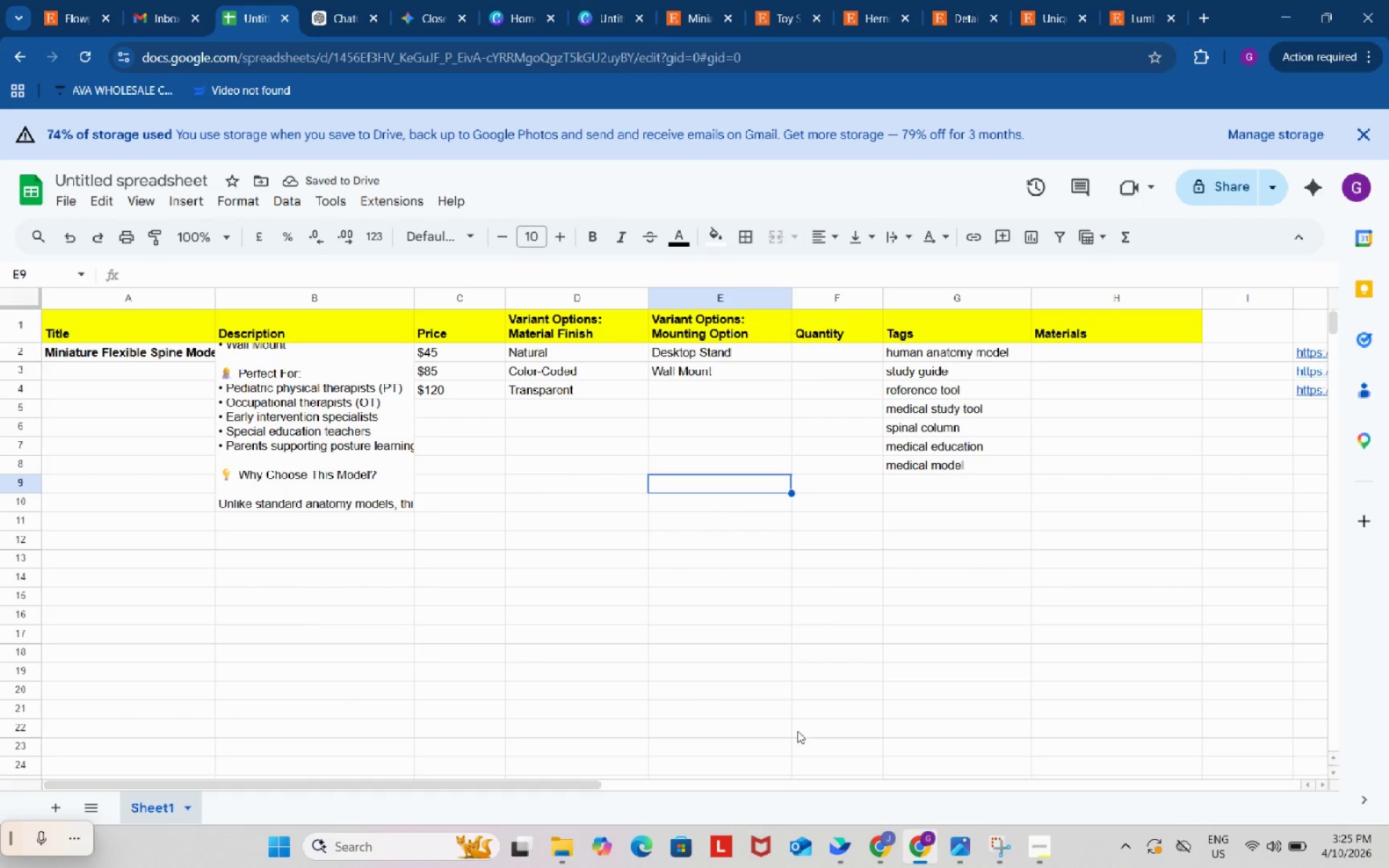 
left_click([888, 858])
 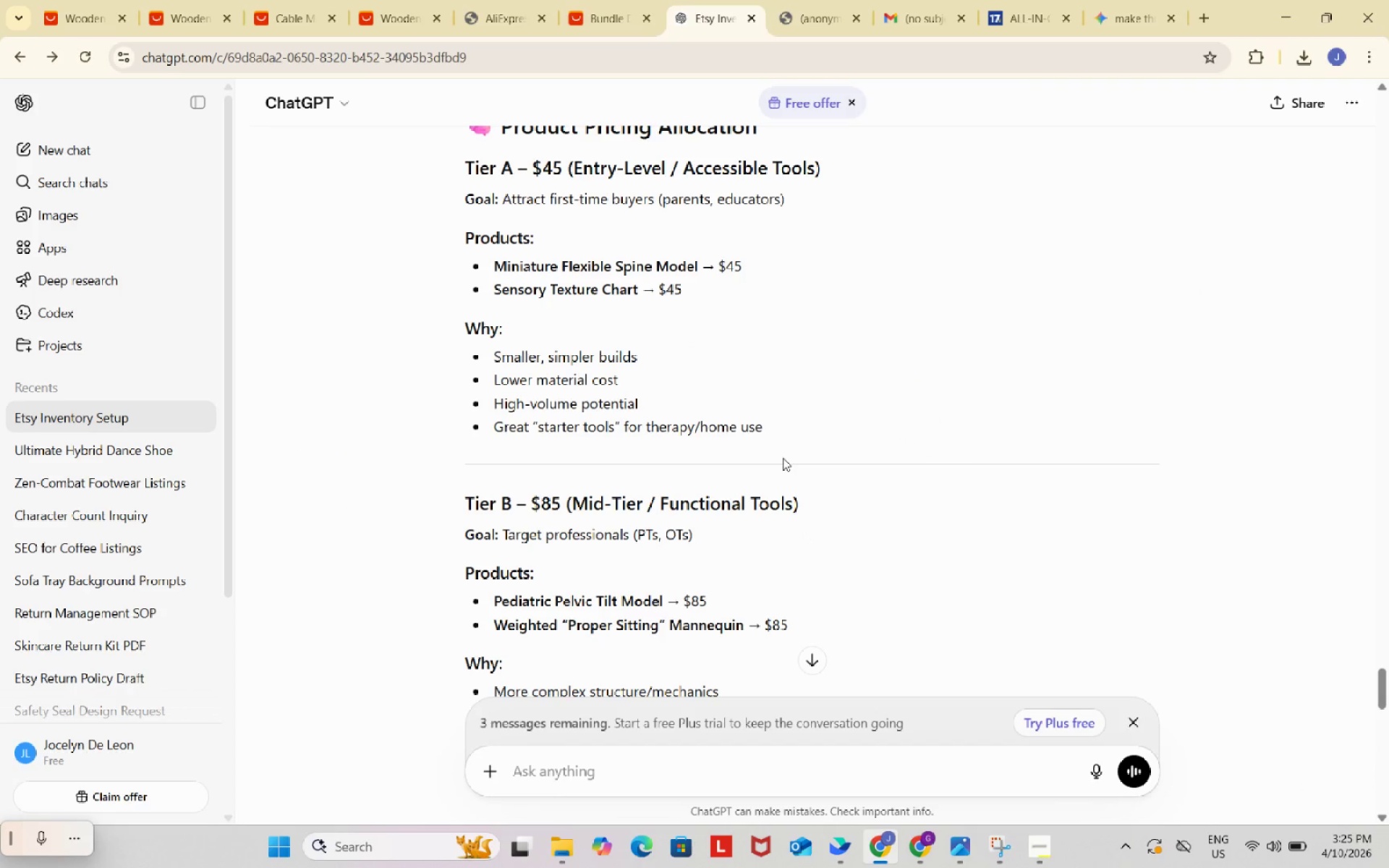 
scroll: coordinate [785, 407], scroll_direction: down, amount: 7.0
 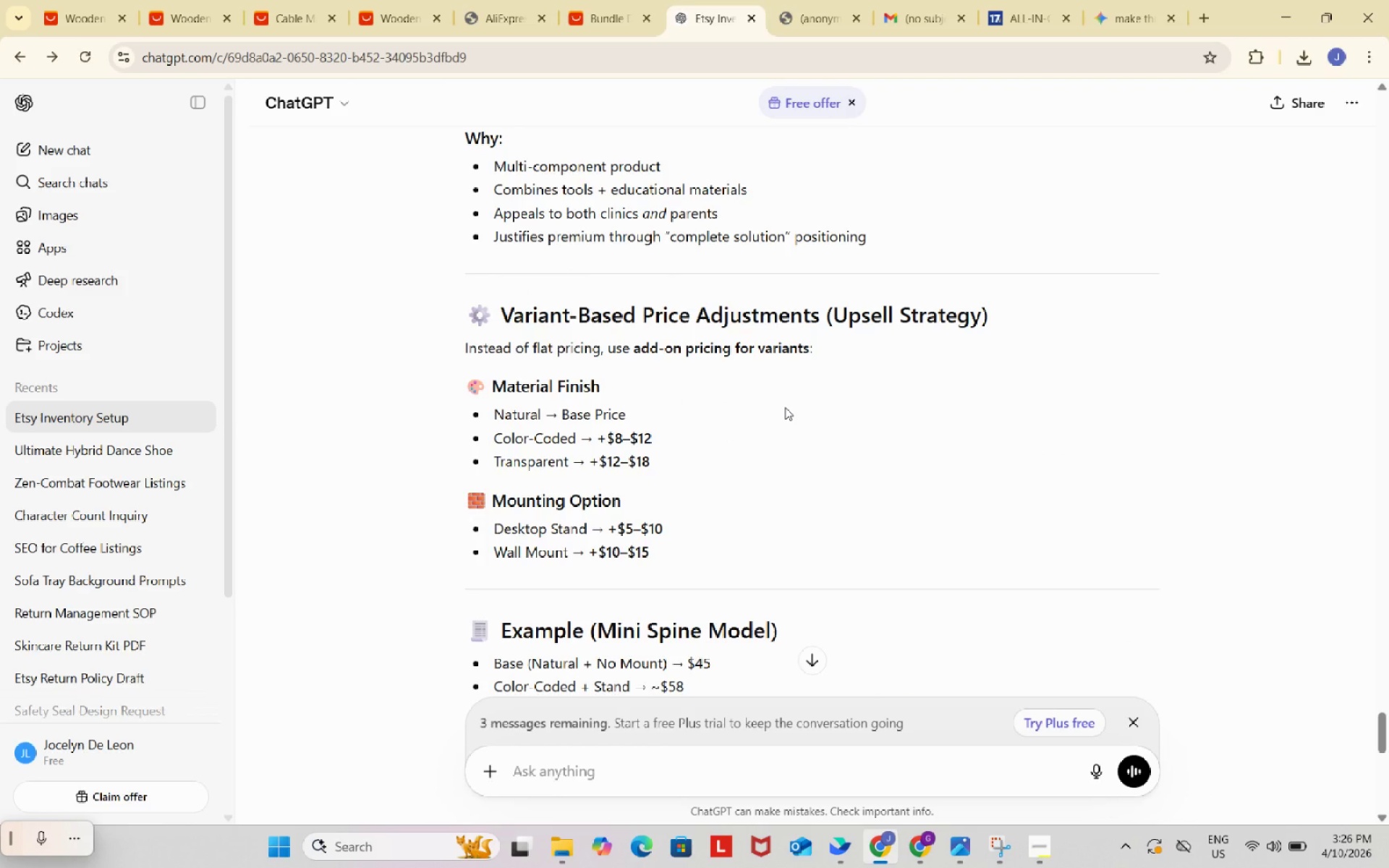 
wait(7.62)
 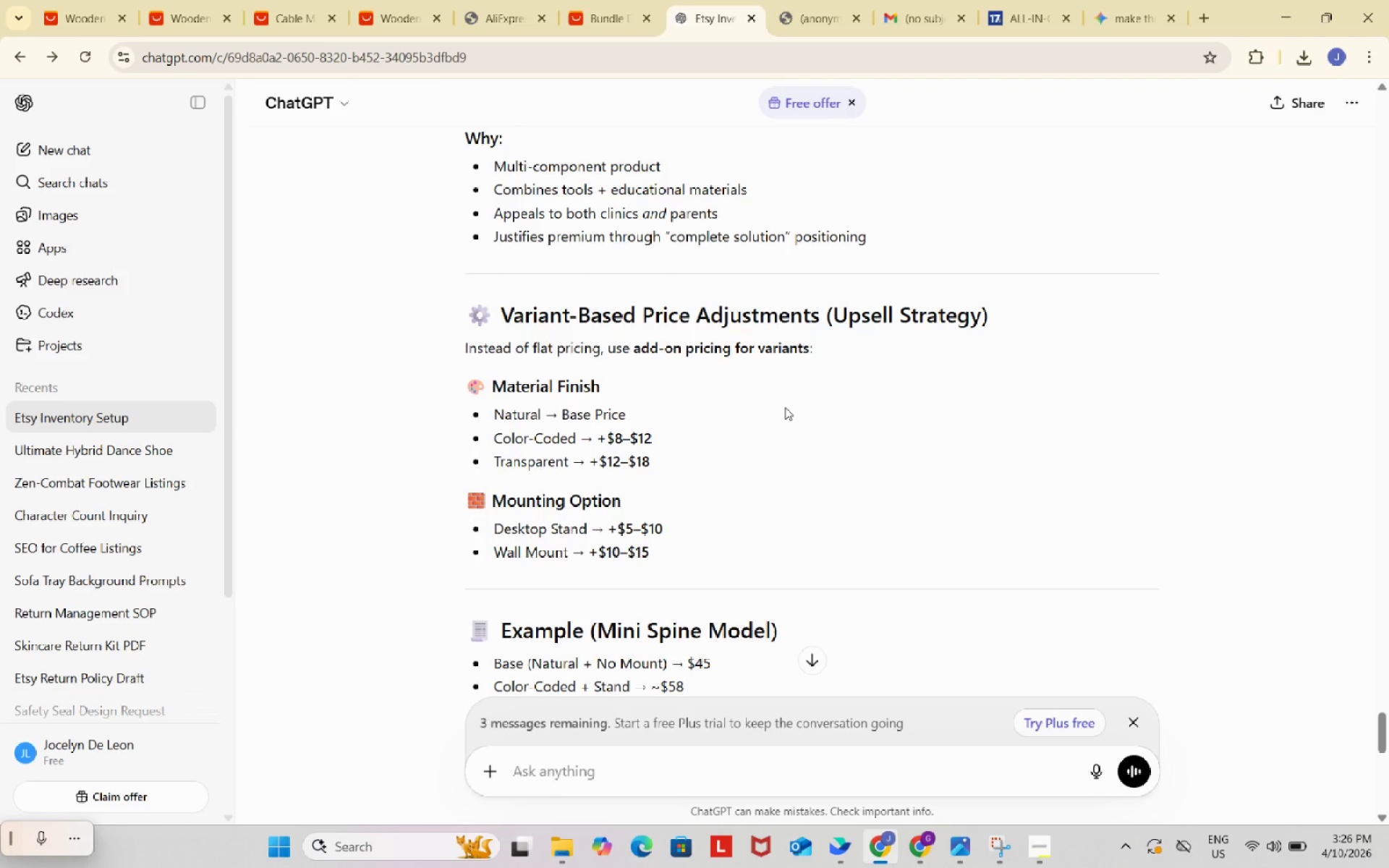 
scroll: coordinate [784, 407], scroll_direction: down, amount: 6.0
 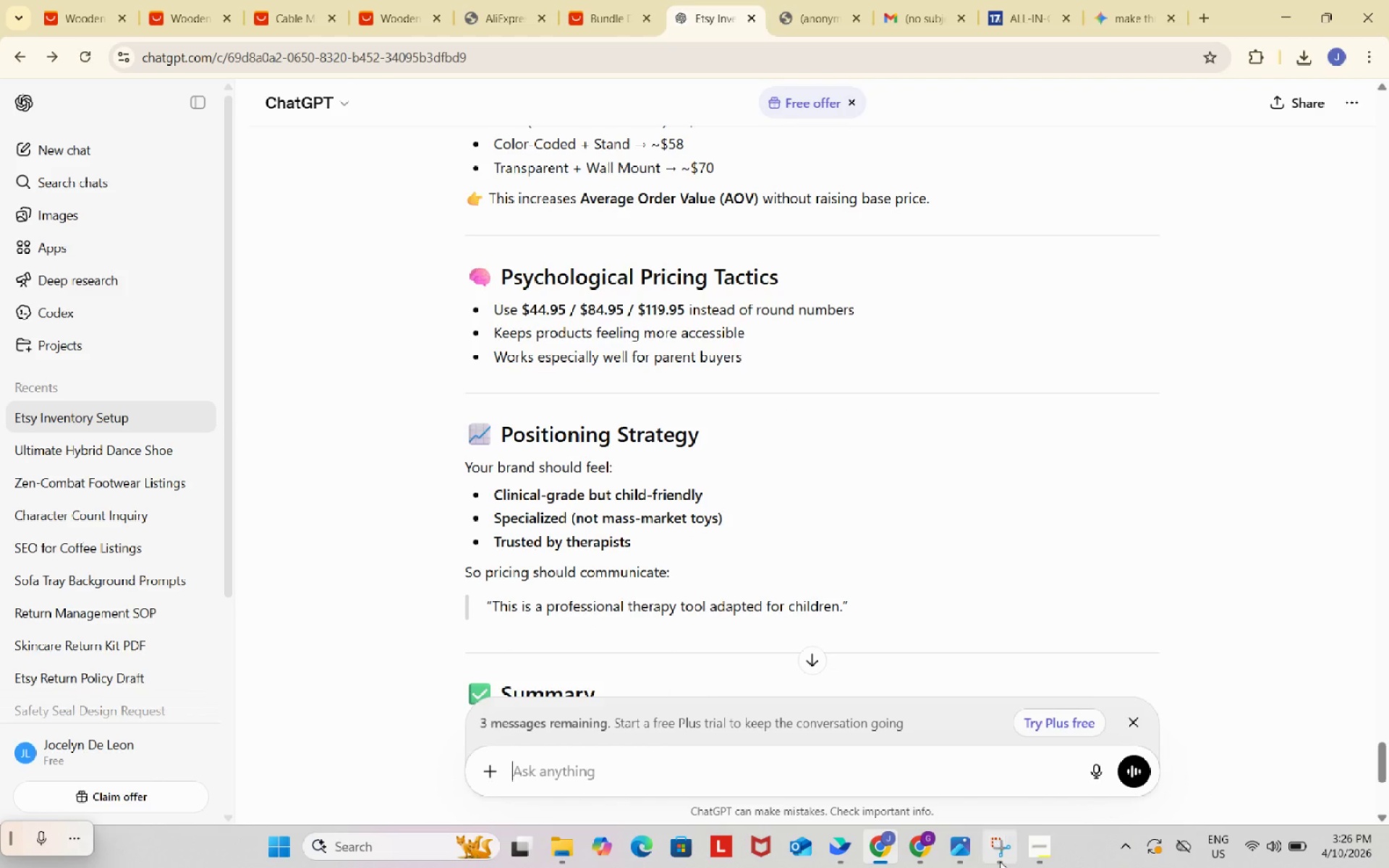 
left_click([1037, 838])